 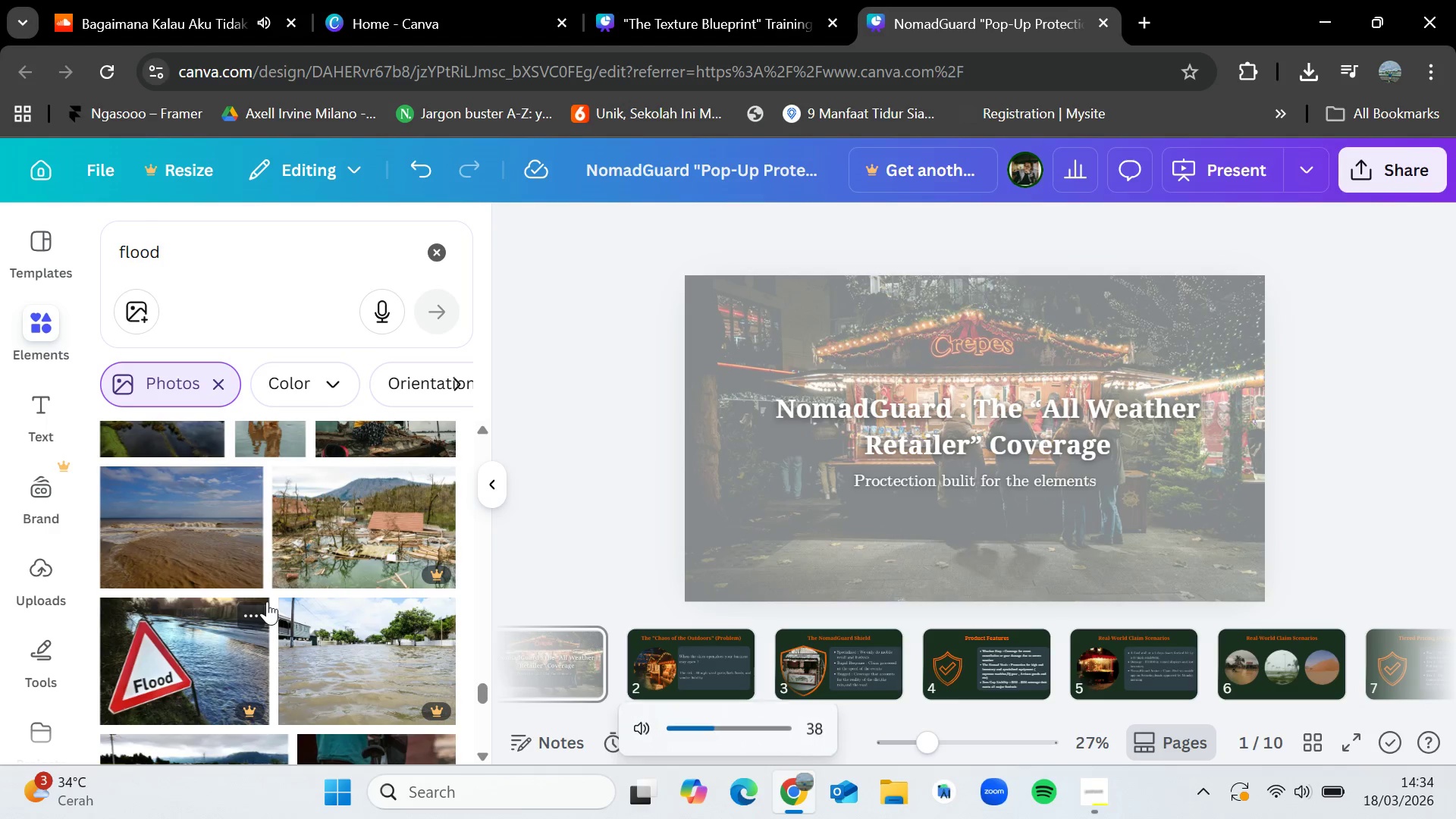 
key(VolumeUp)
 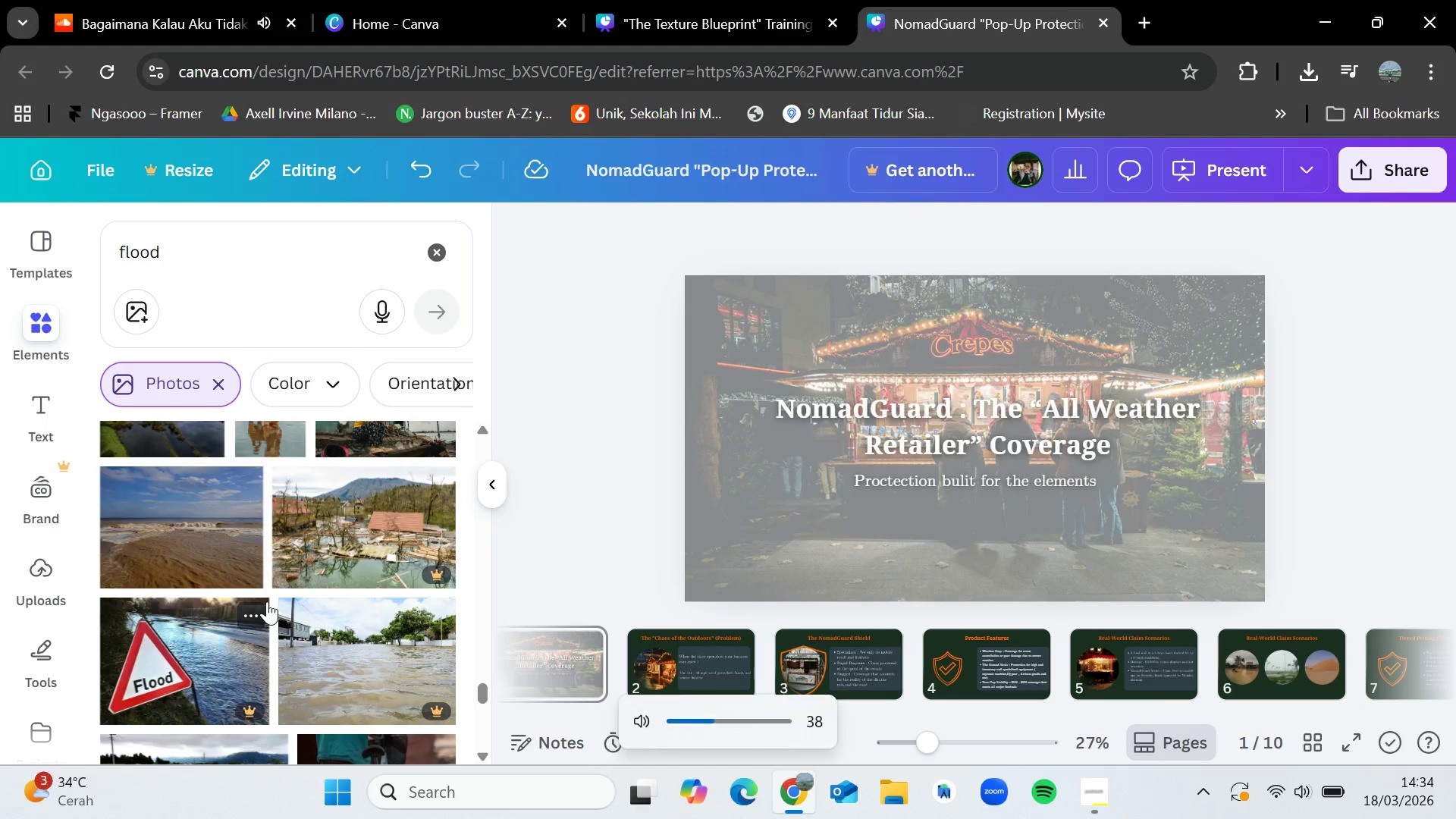 
key(VolumeUp)
 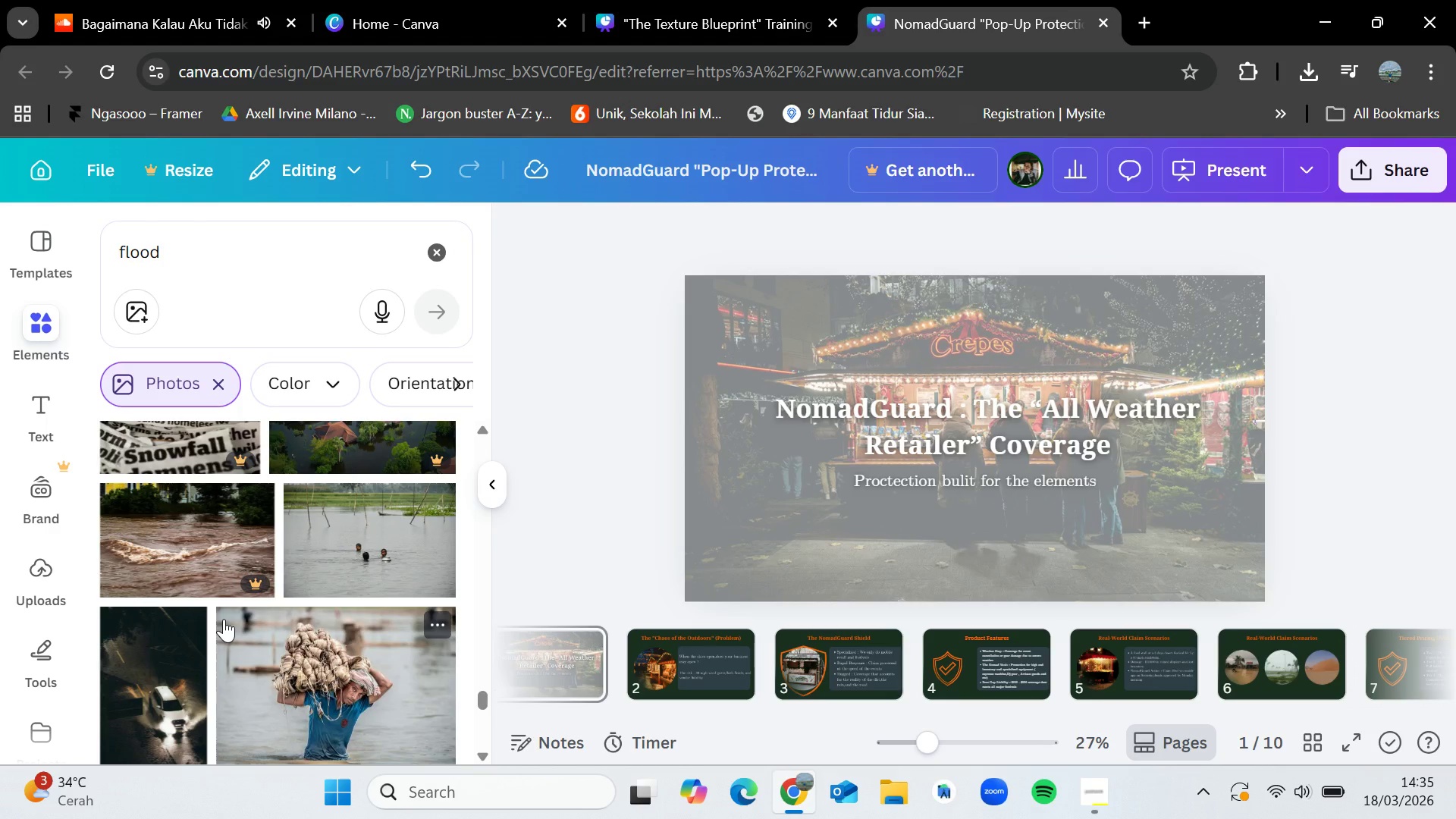 
wait(66.42)
 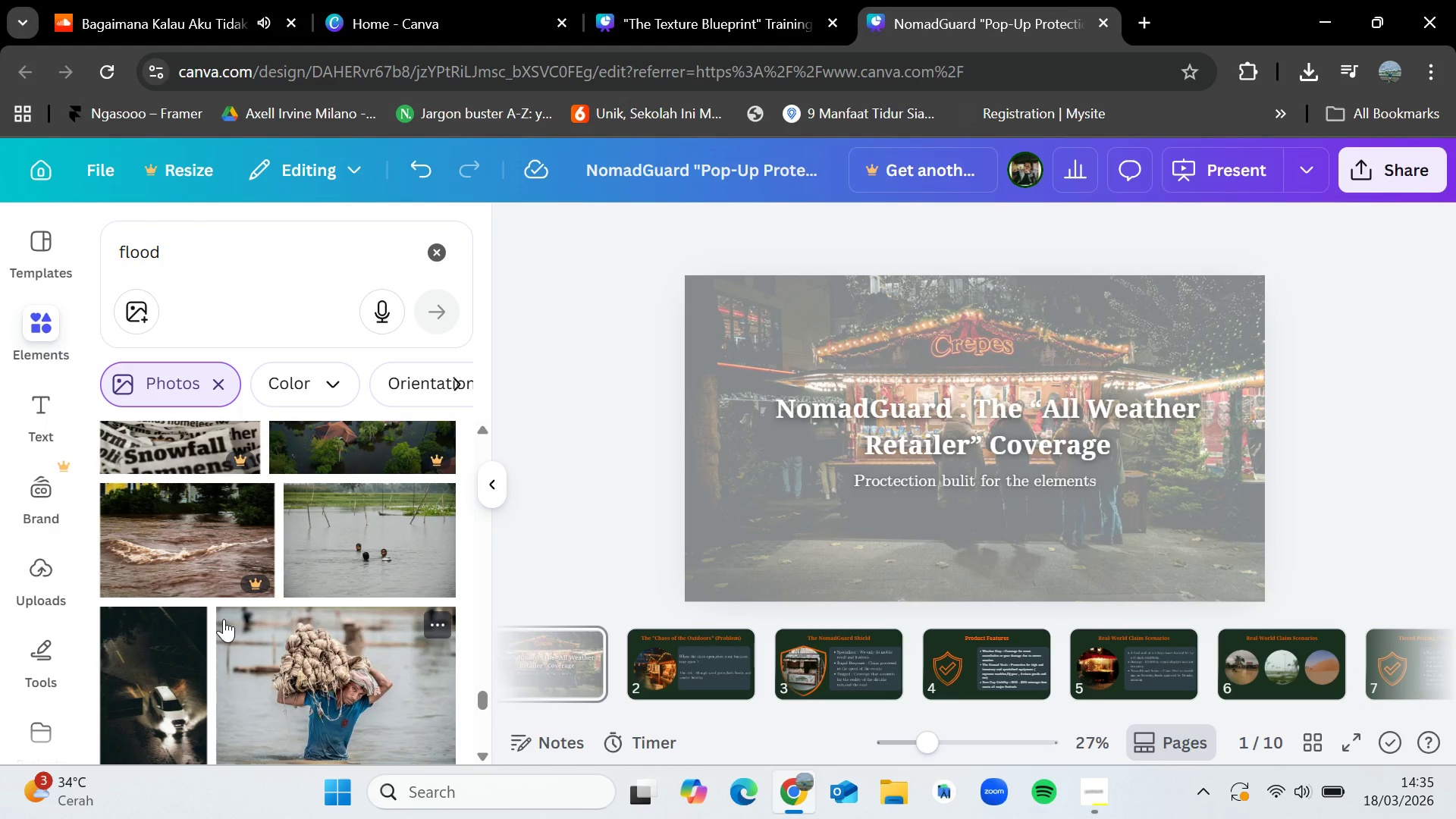 
left_click([700, 642])
 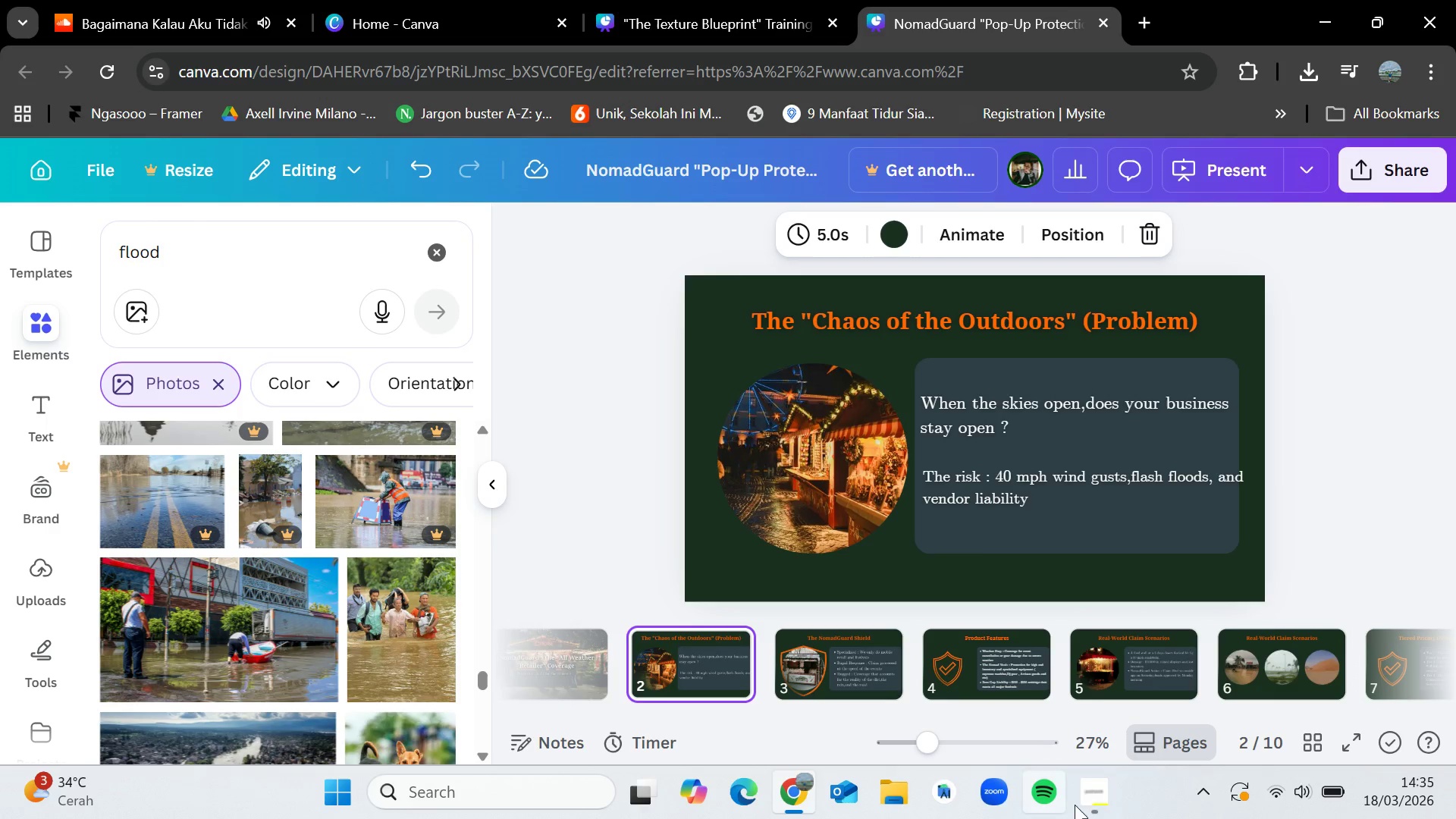 
left_click([1099, 801])